 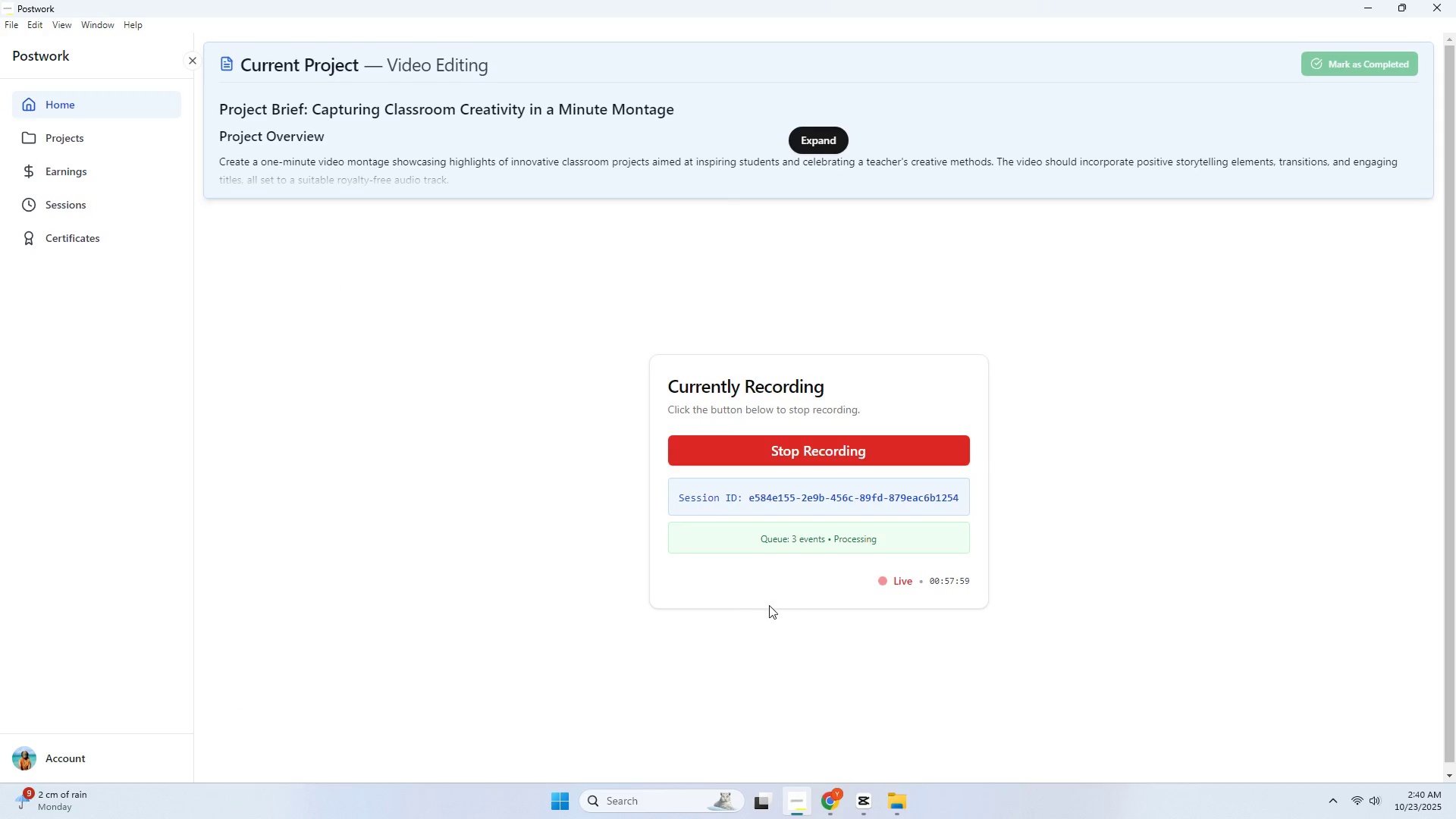 
key(Alt+AltLeft)
 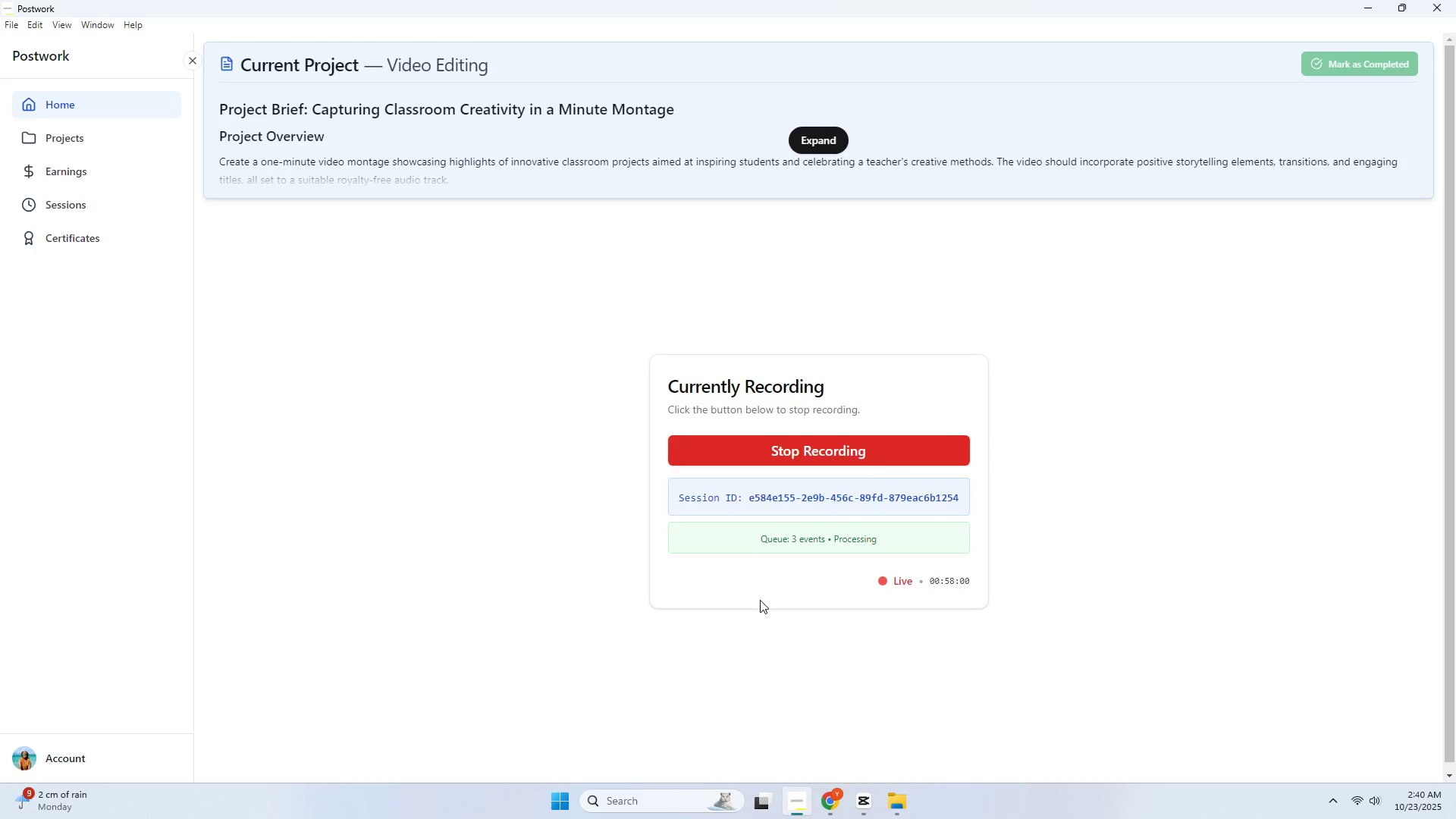 
key(Alt+Tab)
 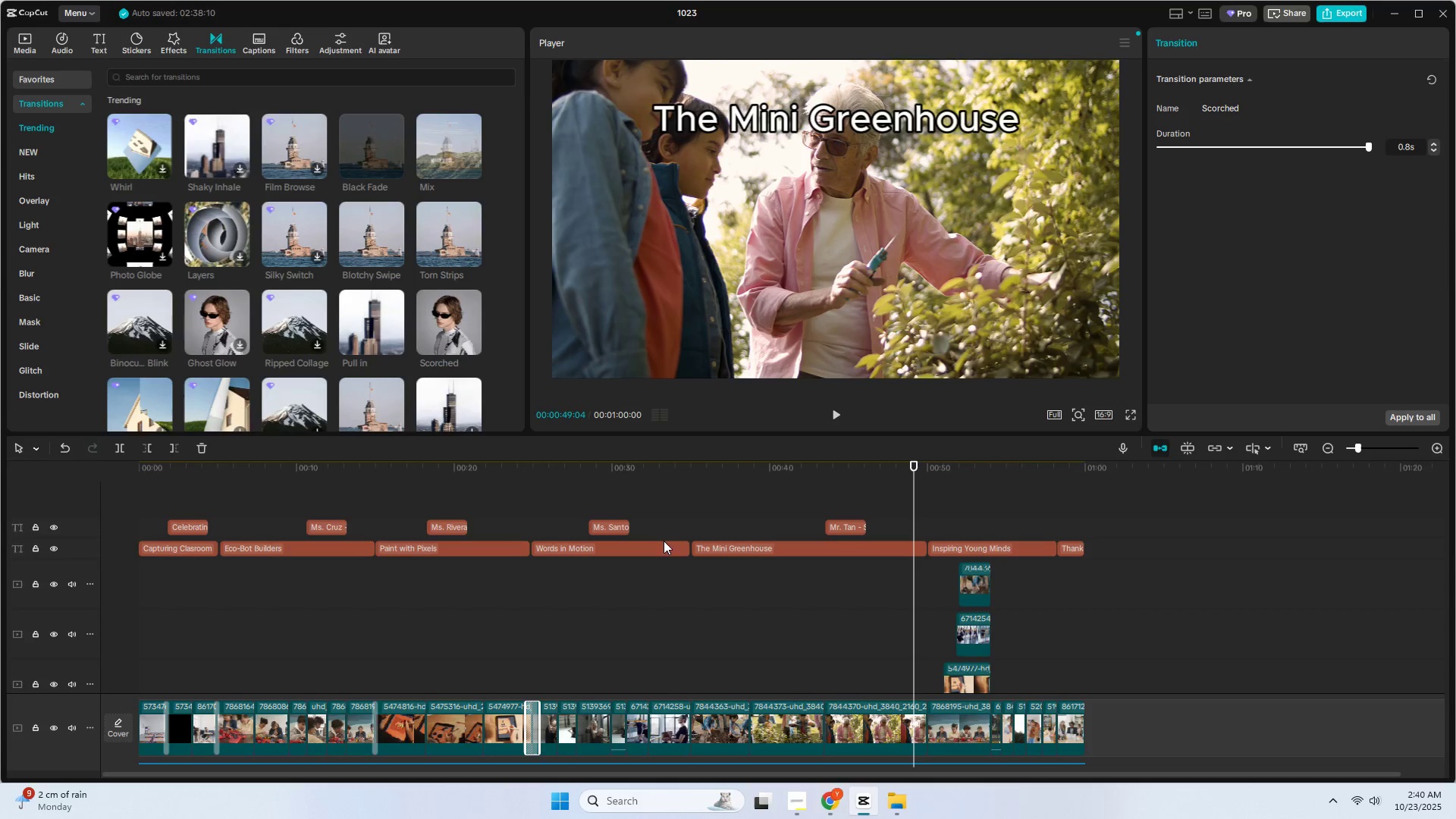 
key(Space)
 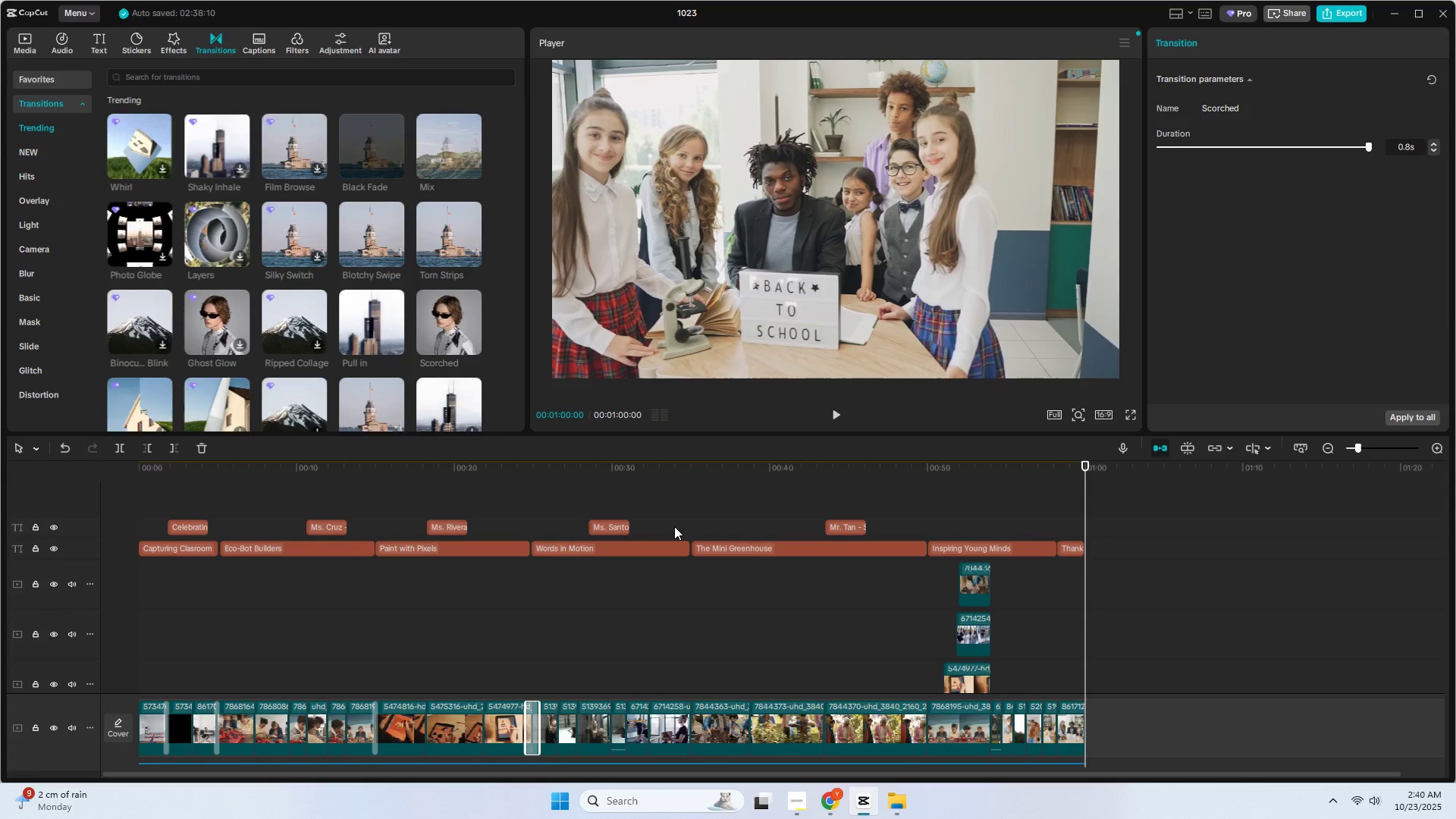 
wait(20.22)
 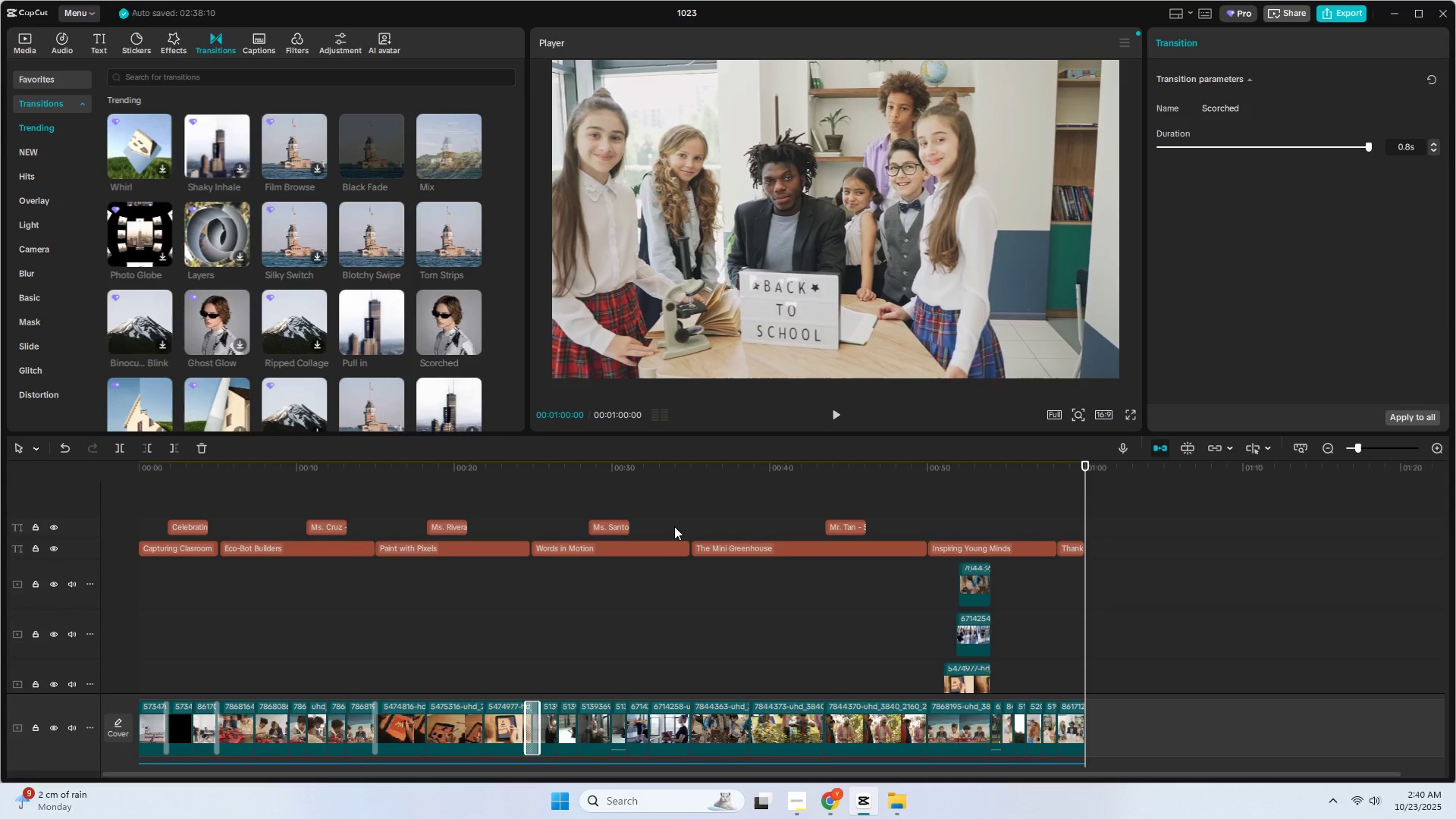 
left_click_drag(start_coordinate=[360, 232], to_coordinate=[677, 726])
 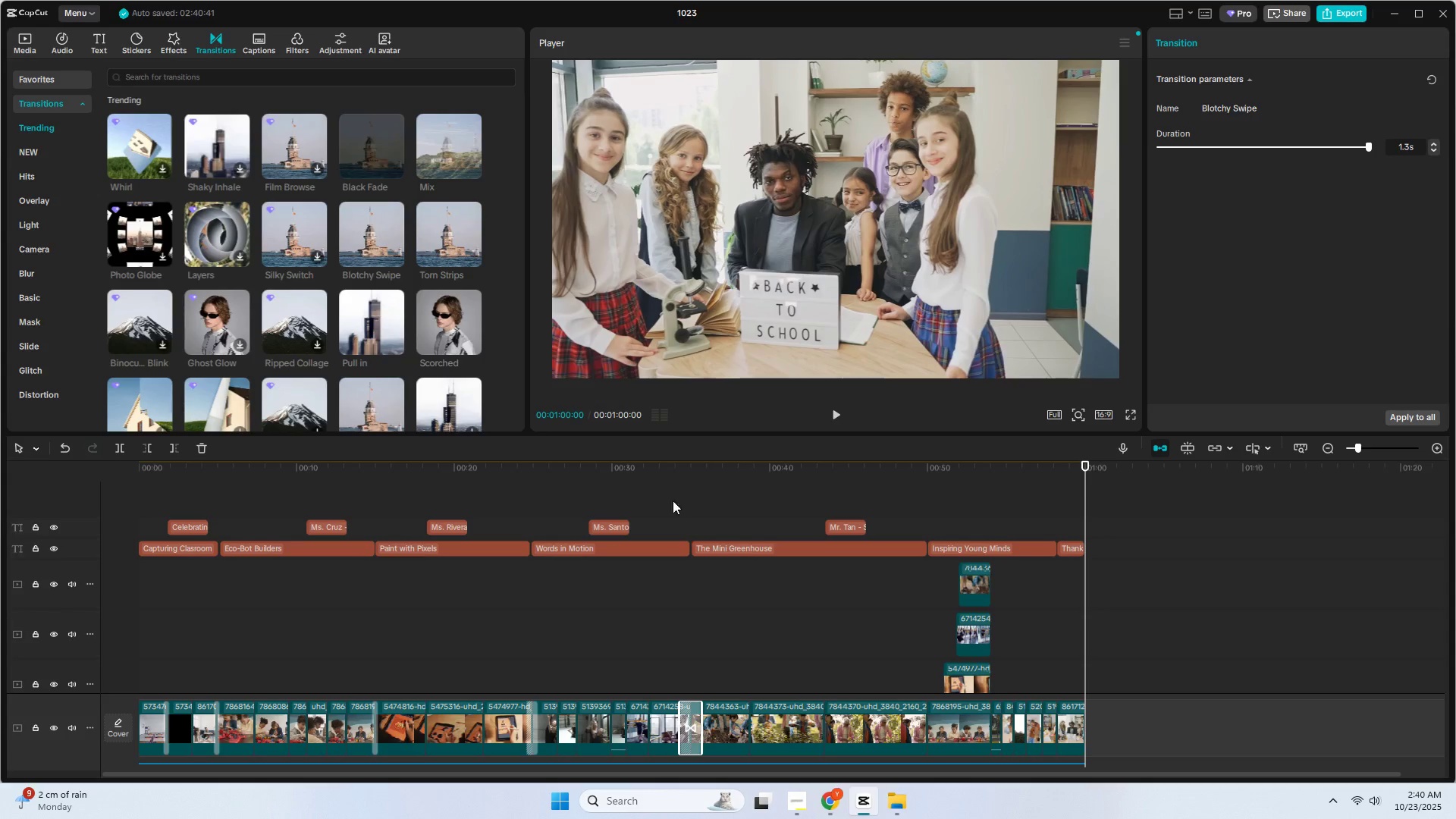 
left_click([657, 477])
 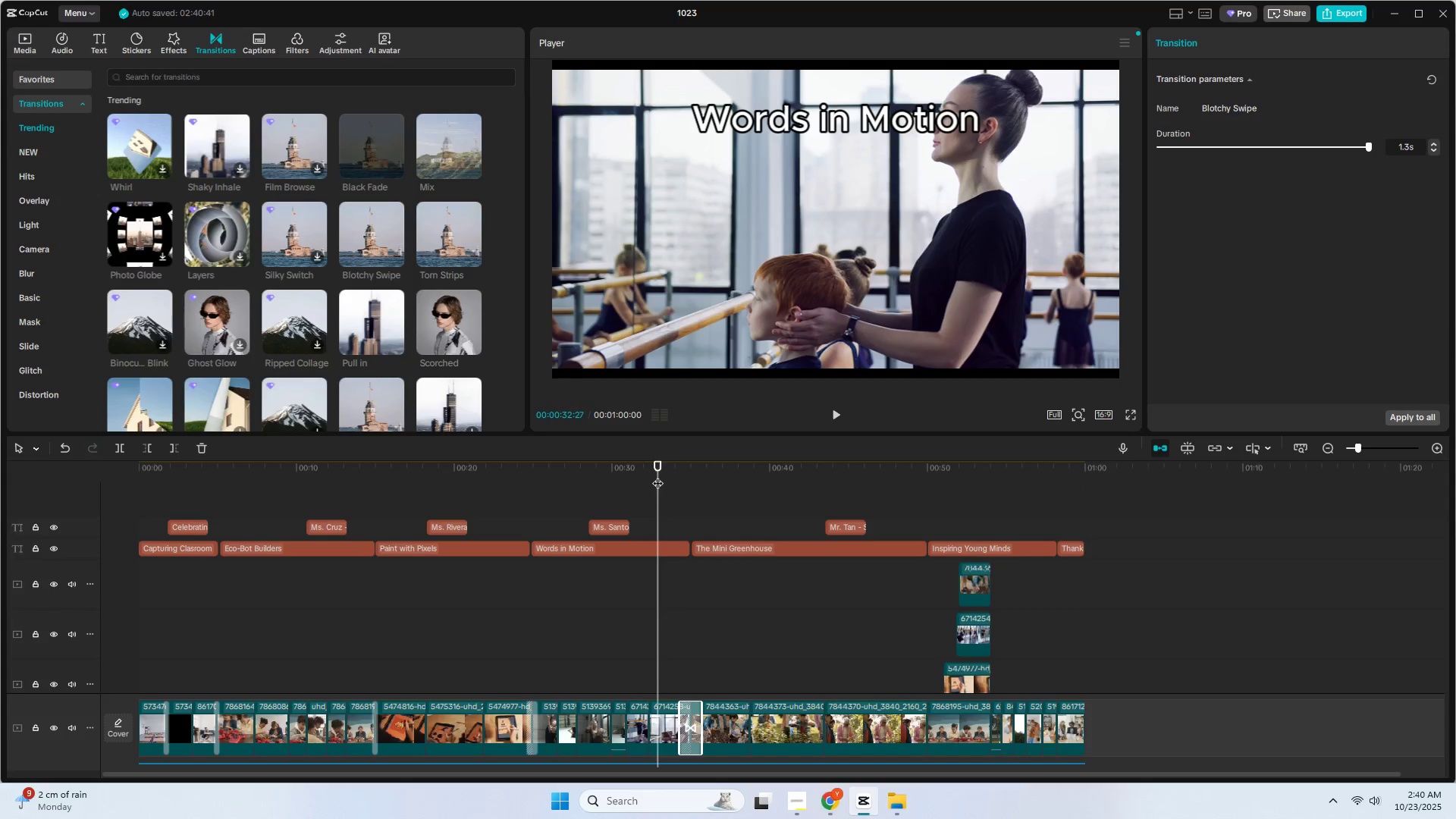 
key(Space)
 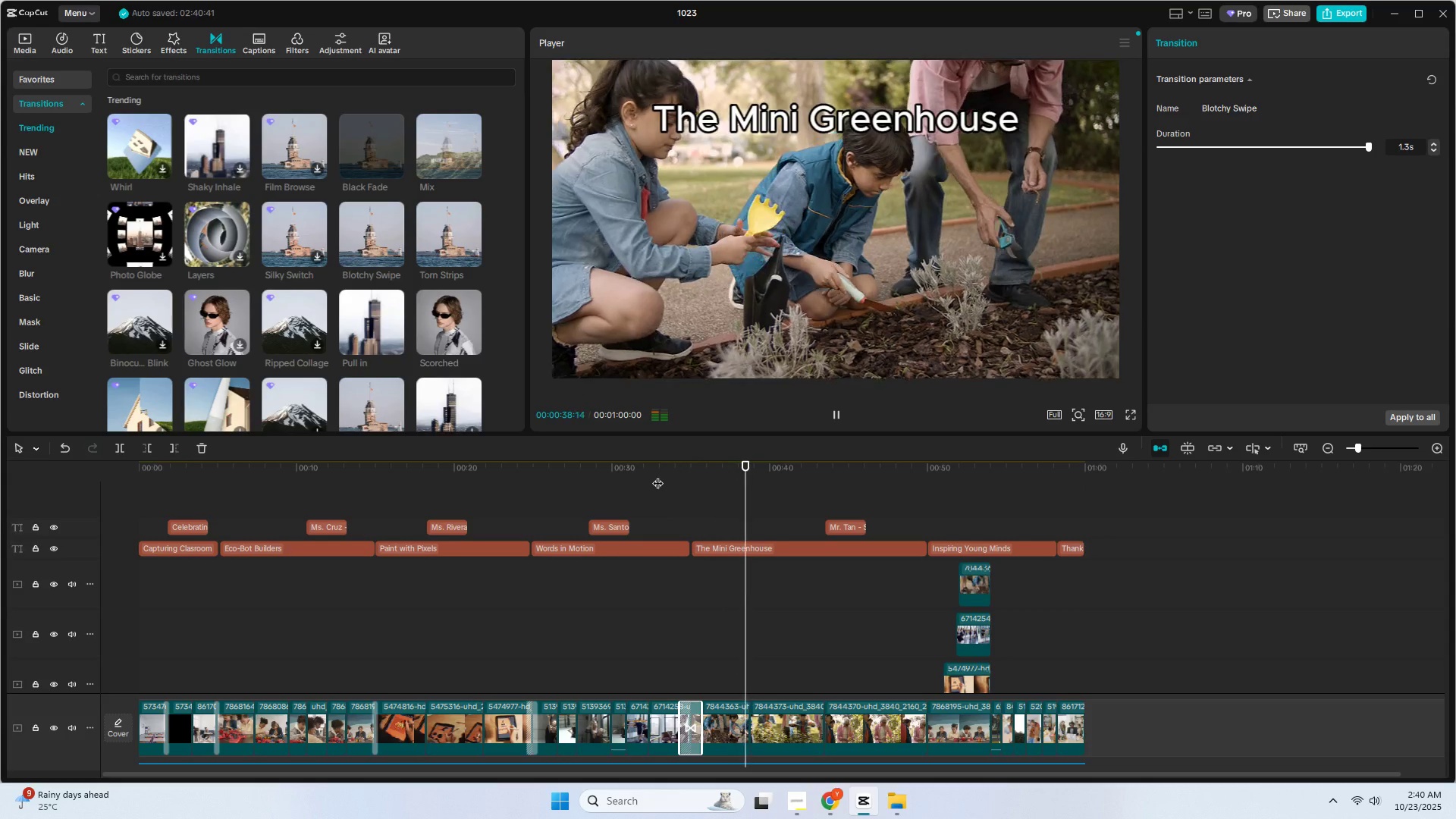 
wait(7.48)
 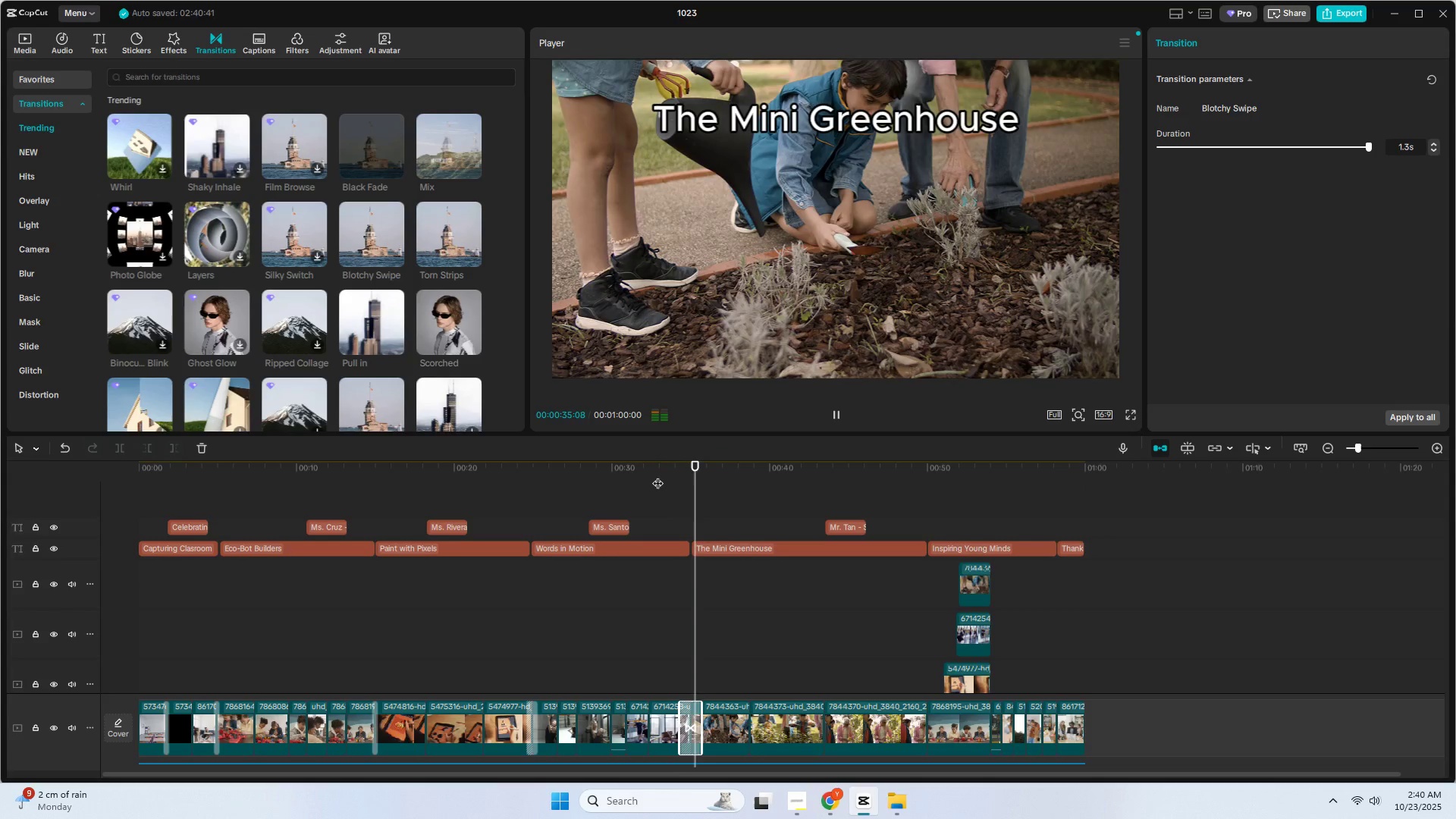 
scroll: coordinate [374, 299], scroll_direction: down, amount: 1.0
 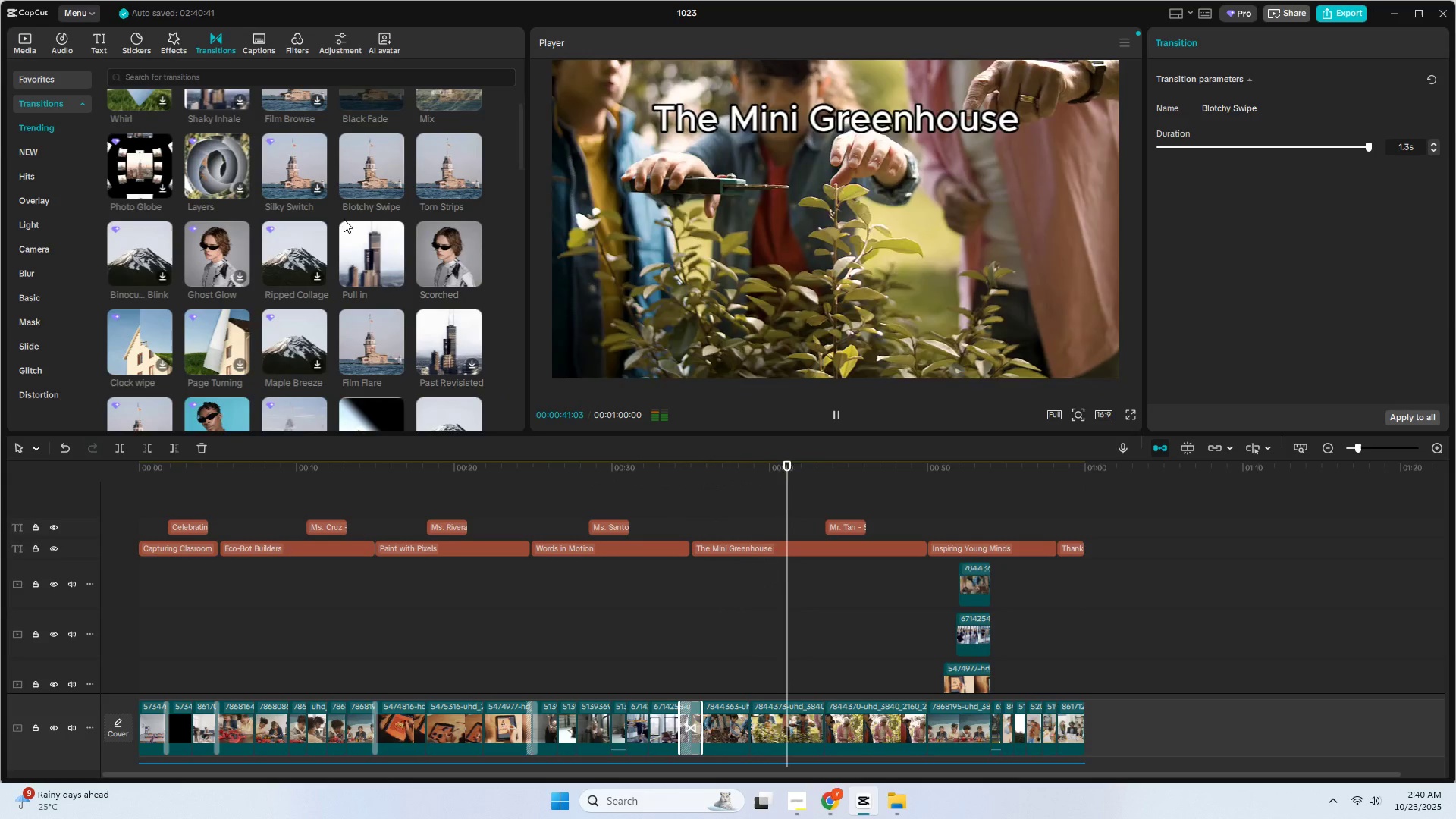 
left_click_drag(start_coordinate=[357, 234], to_coordinate=[922, 727])
 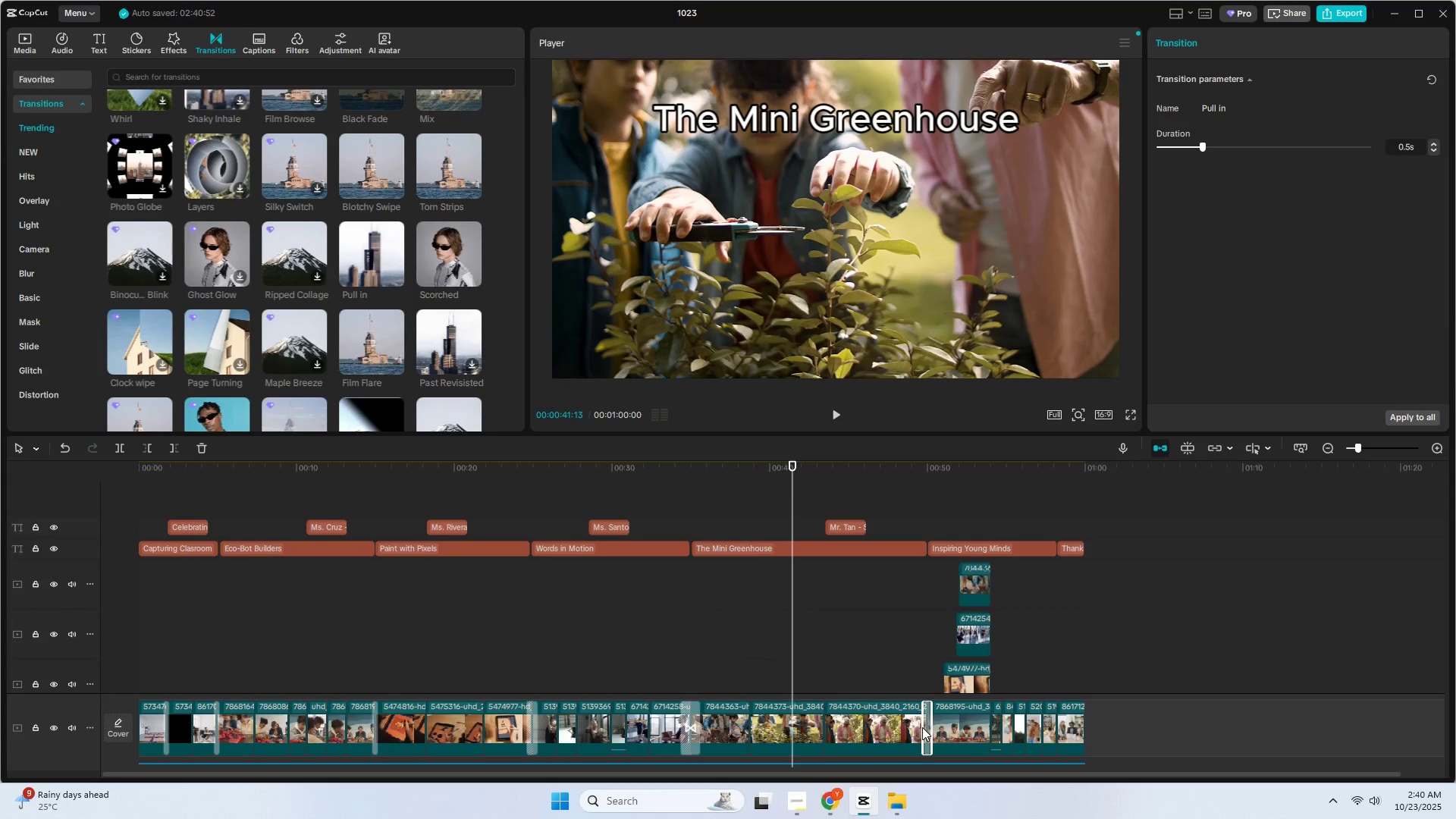 
key(Space)
 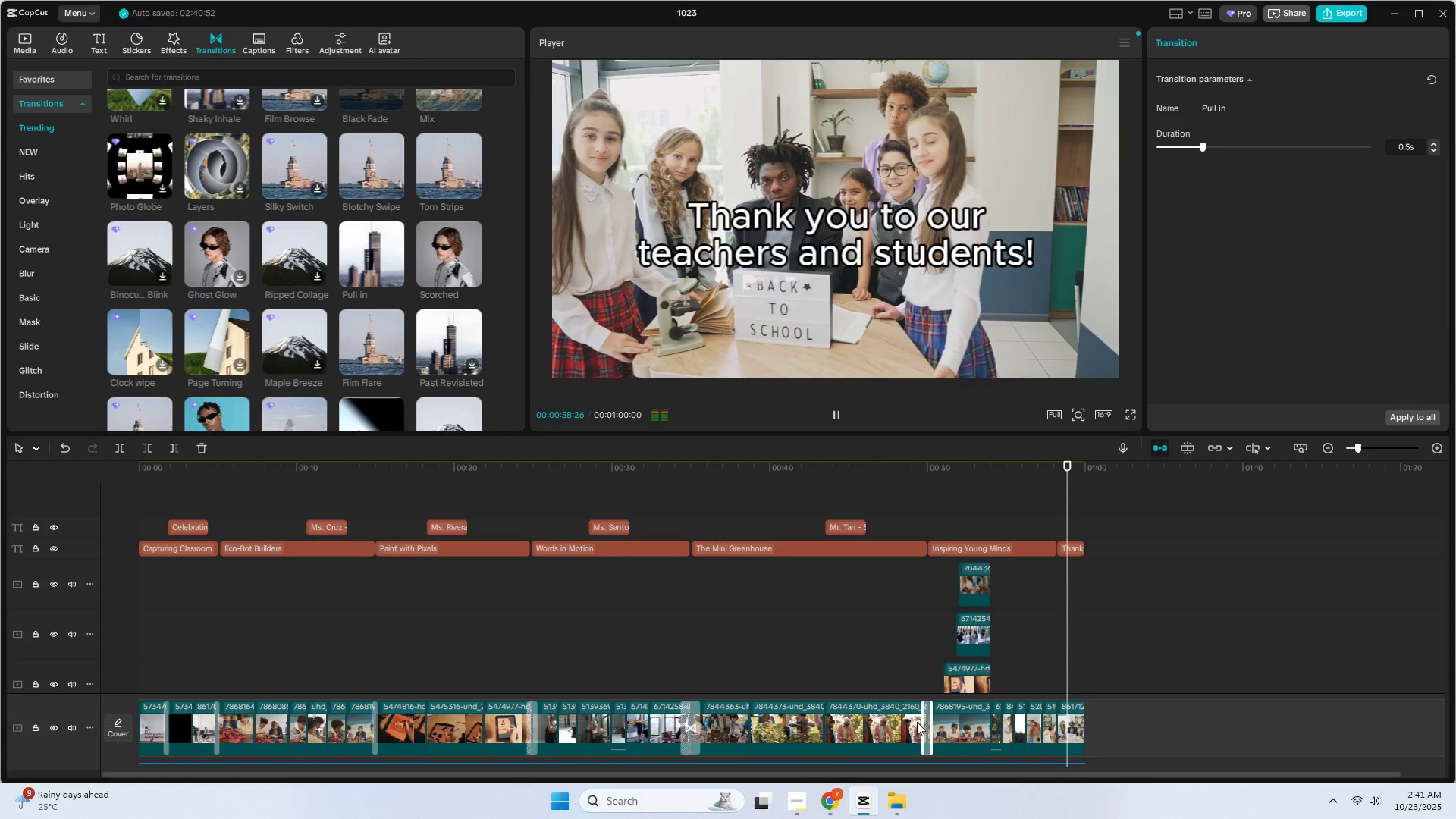 
wait(22.54)
 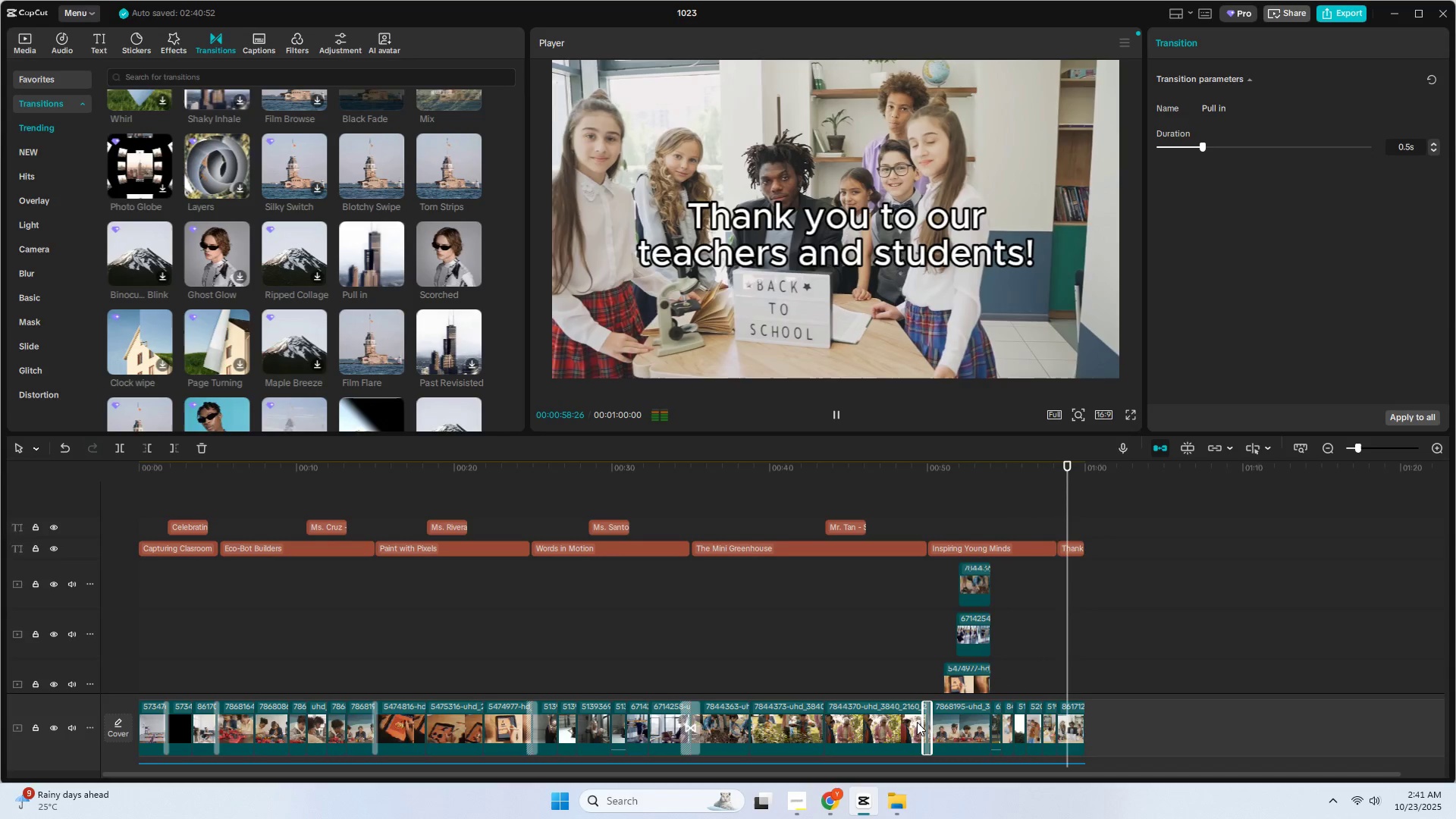 
hold_key(key=ControlLeft, duration=0.34)
 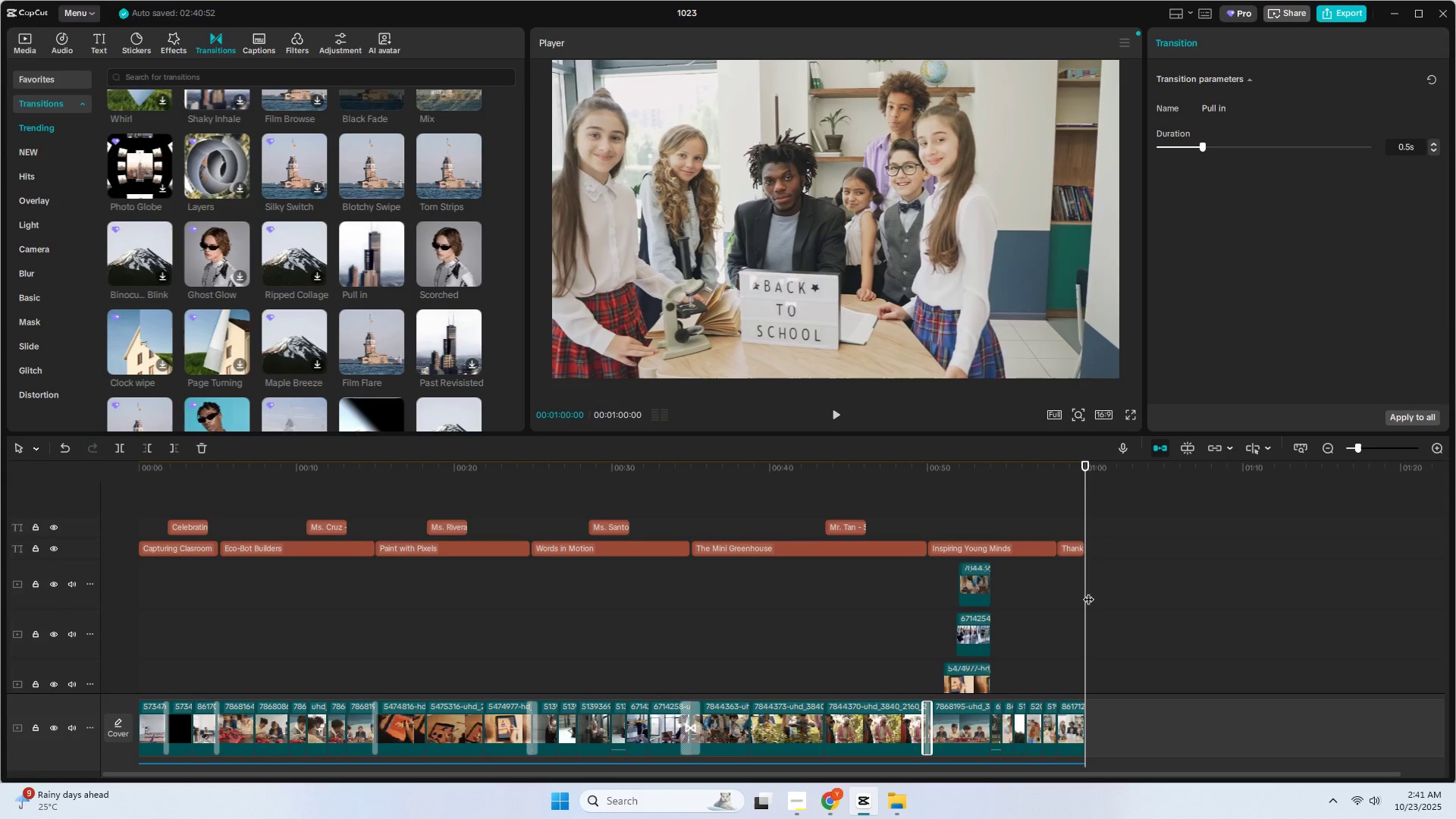 
hold_key(key=ControlLeft, duration=1.53)
scroll: coordinate [1092, 580], scroll_direction: up, amount: 30.0
 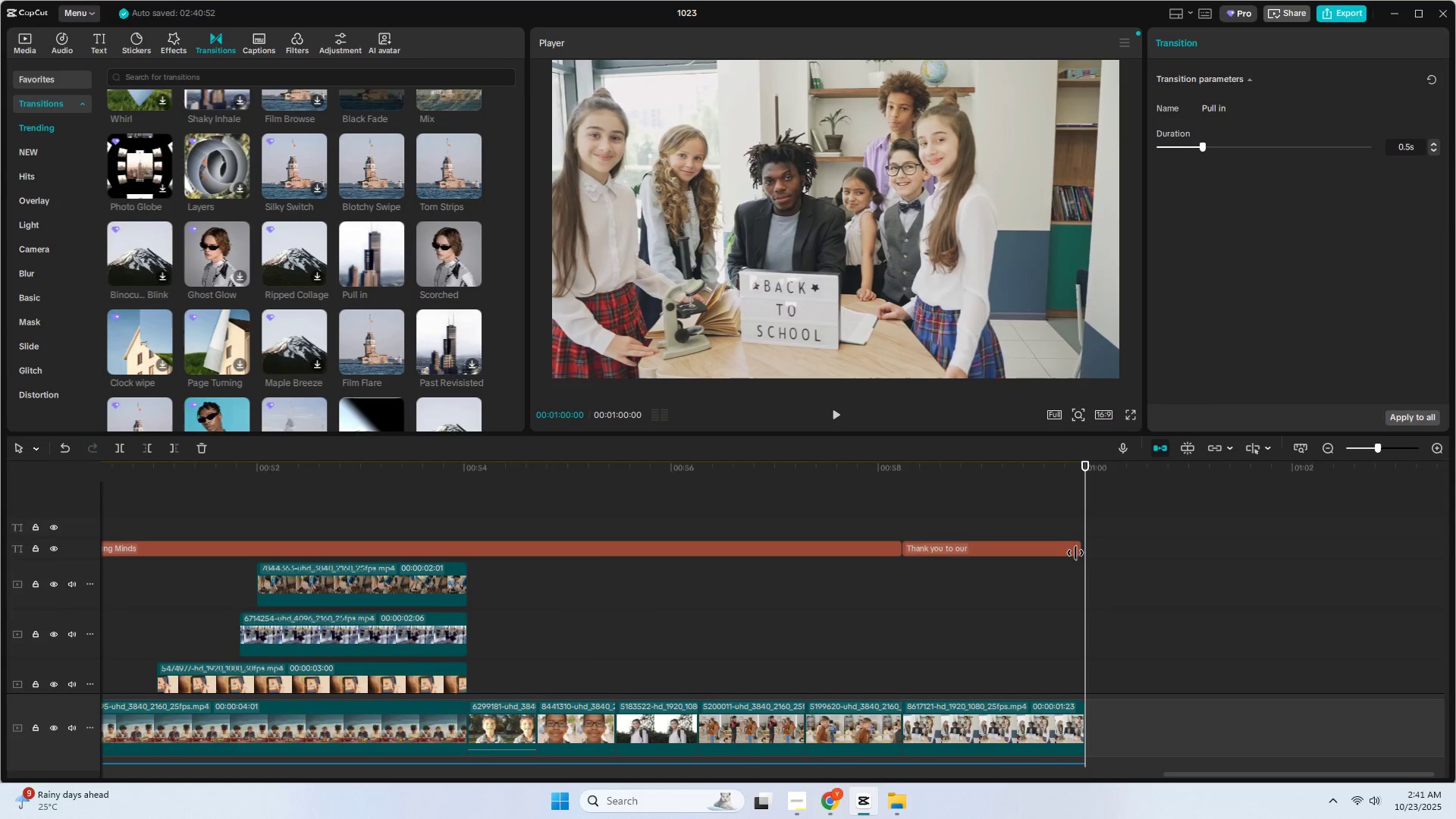 
hold_key(key=ControlLeft, duration=1.24)
 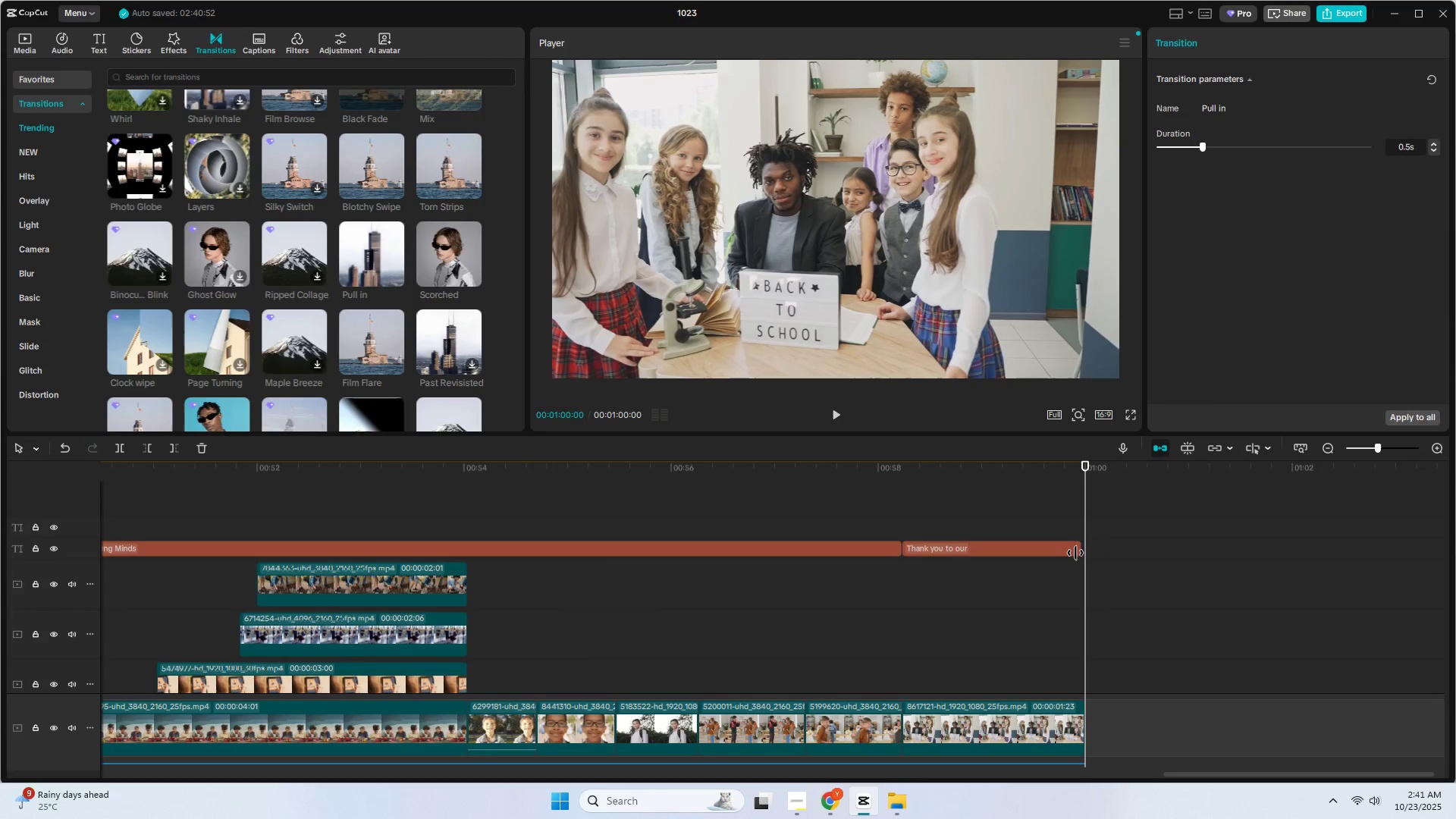 
left_click([1075, 553])
 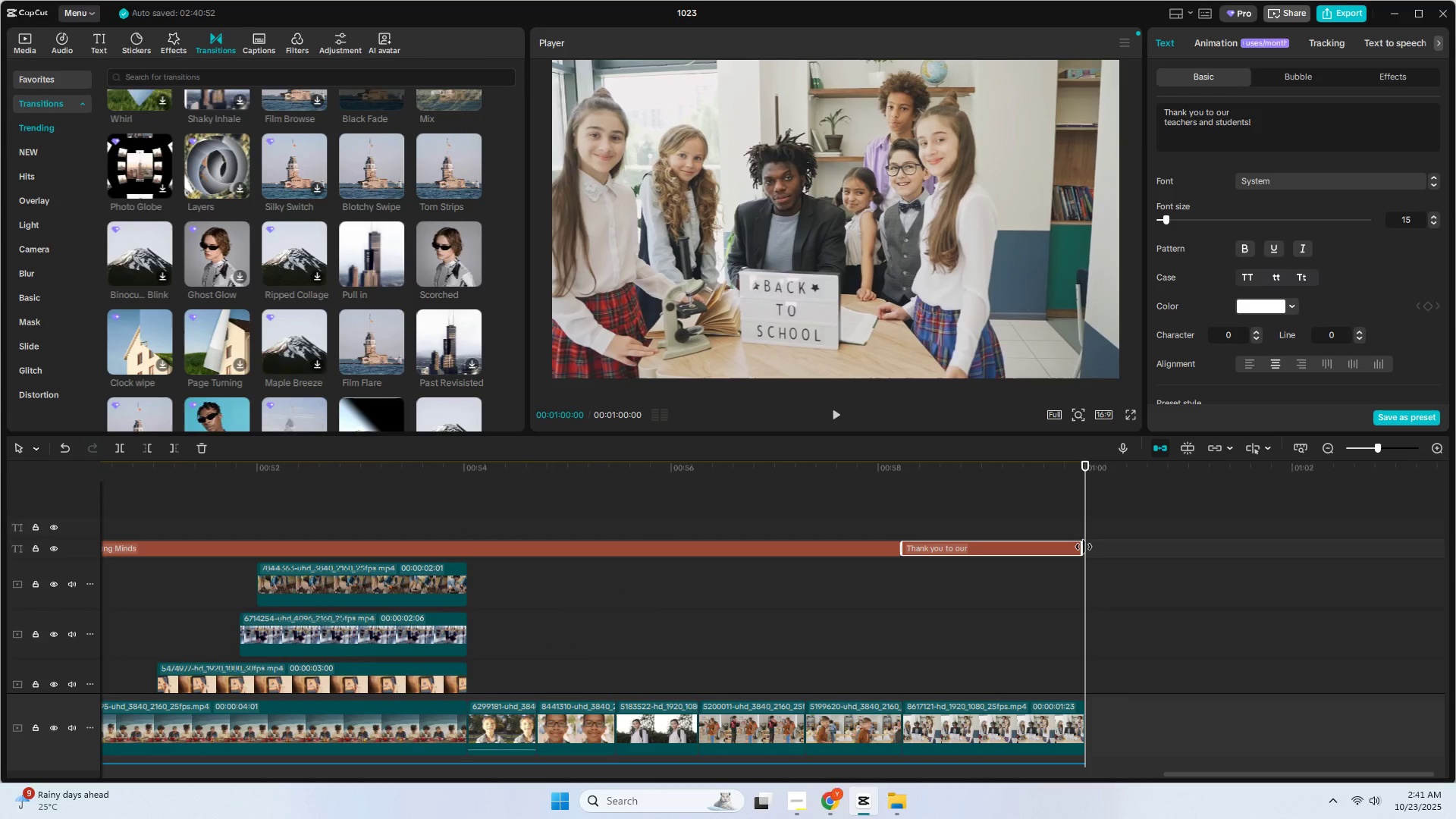 
left_click_drag(start_coordinate=[1083, 547], to_coordinate=[1083, 551])
 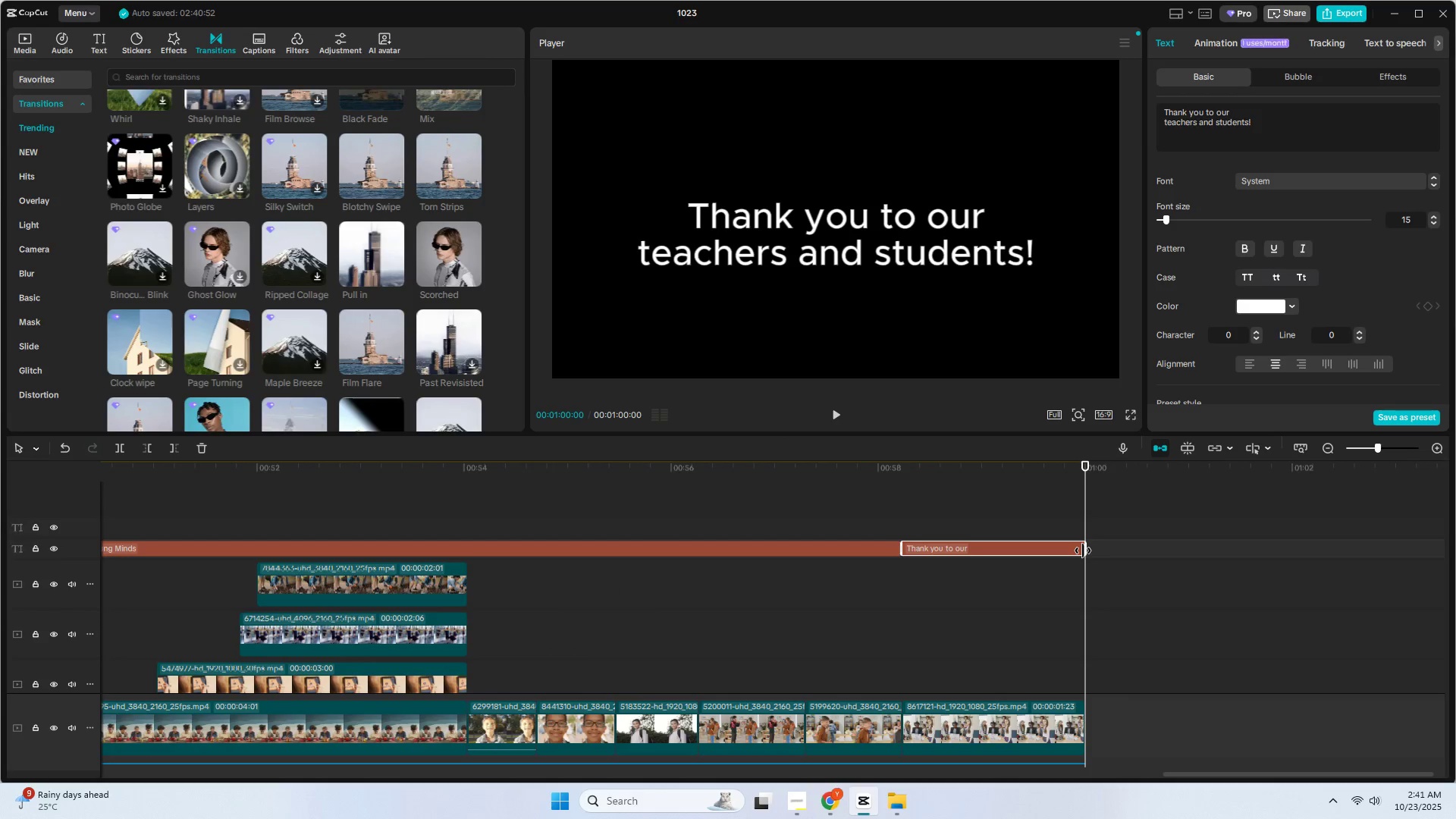 
left_click([1083, 551])
 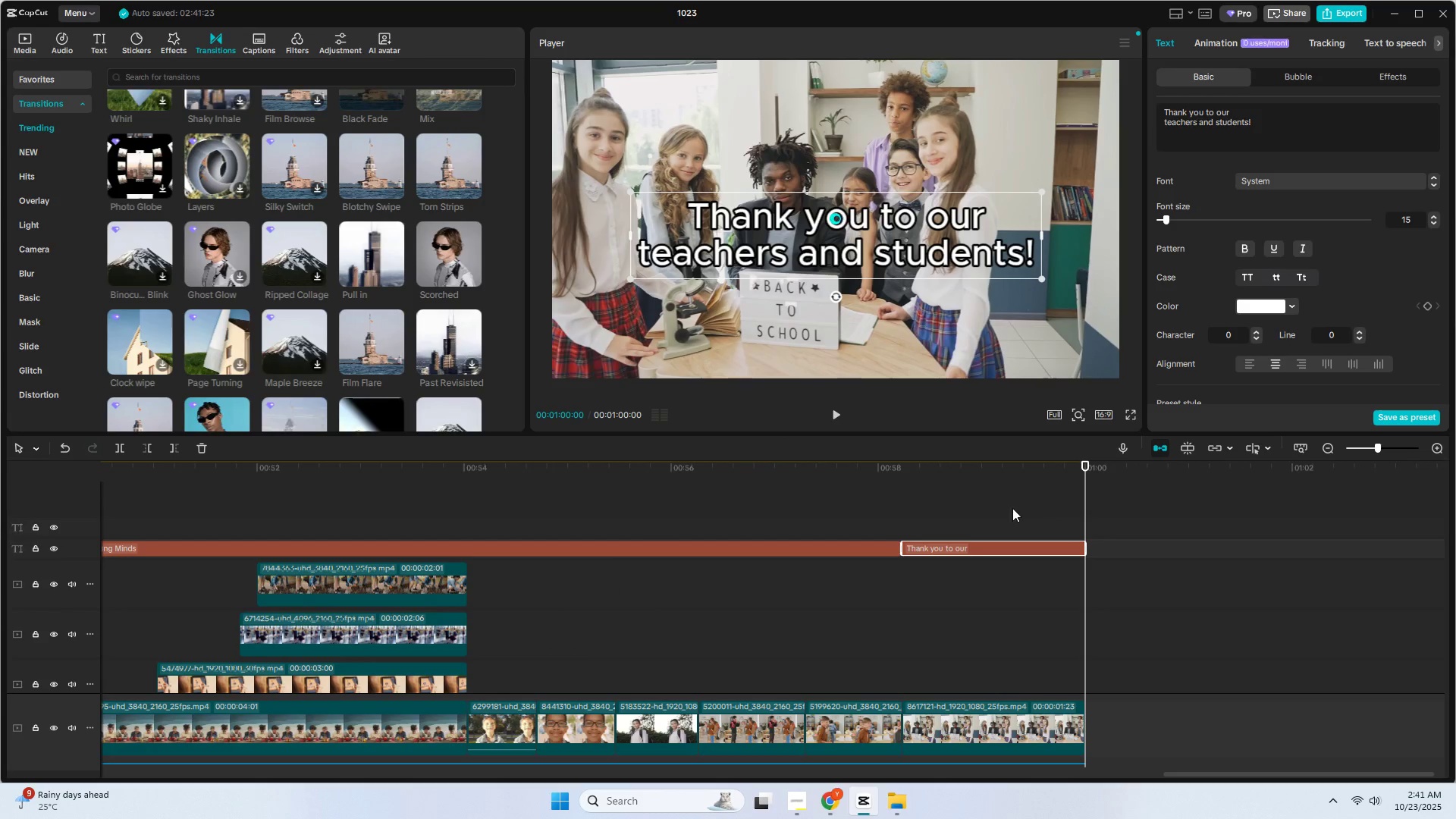 
left_click([998, 463])
 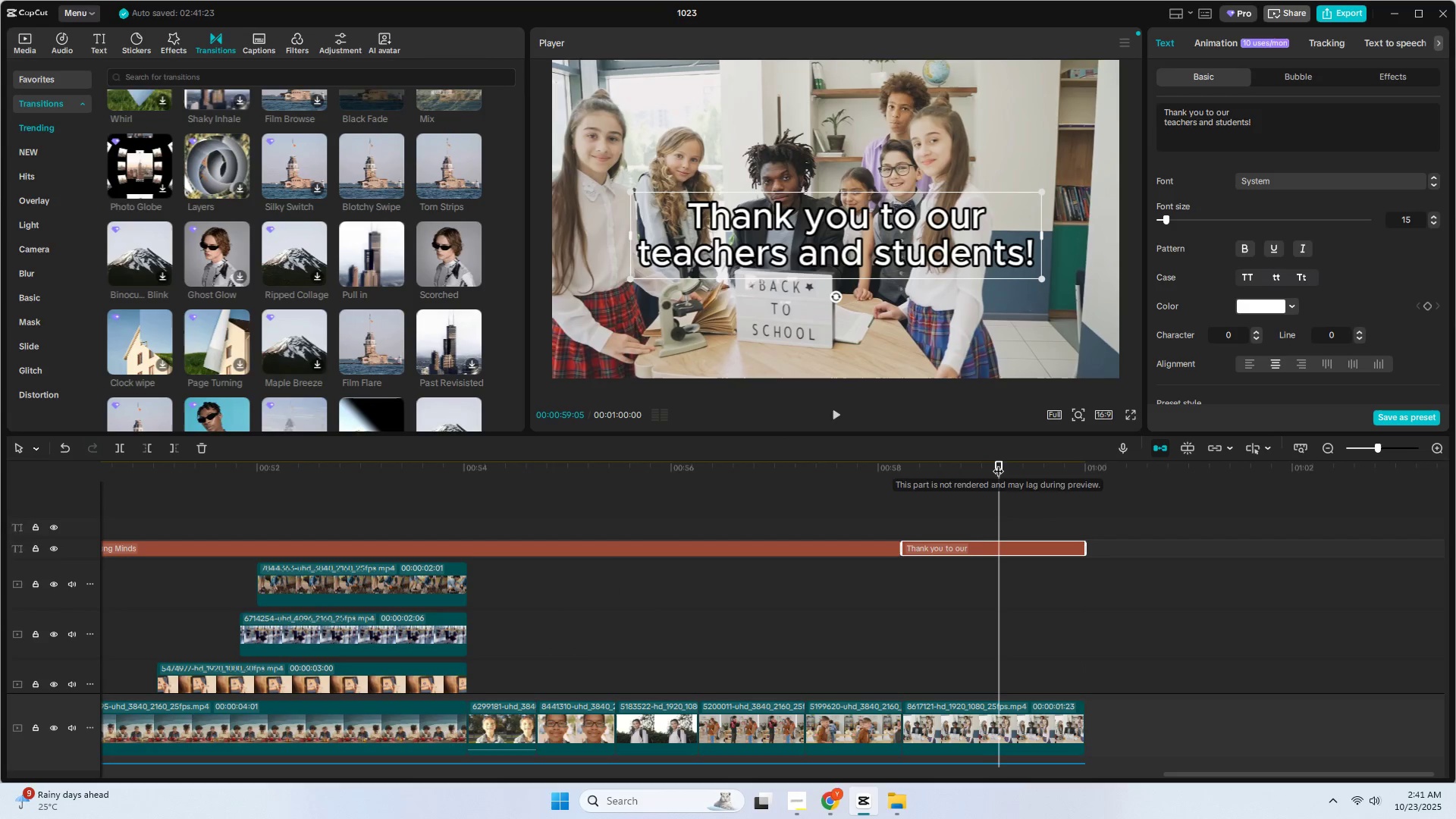 
key(Space)